 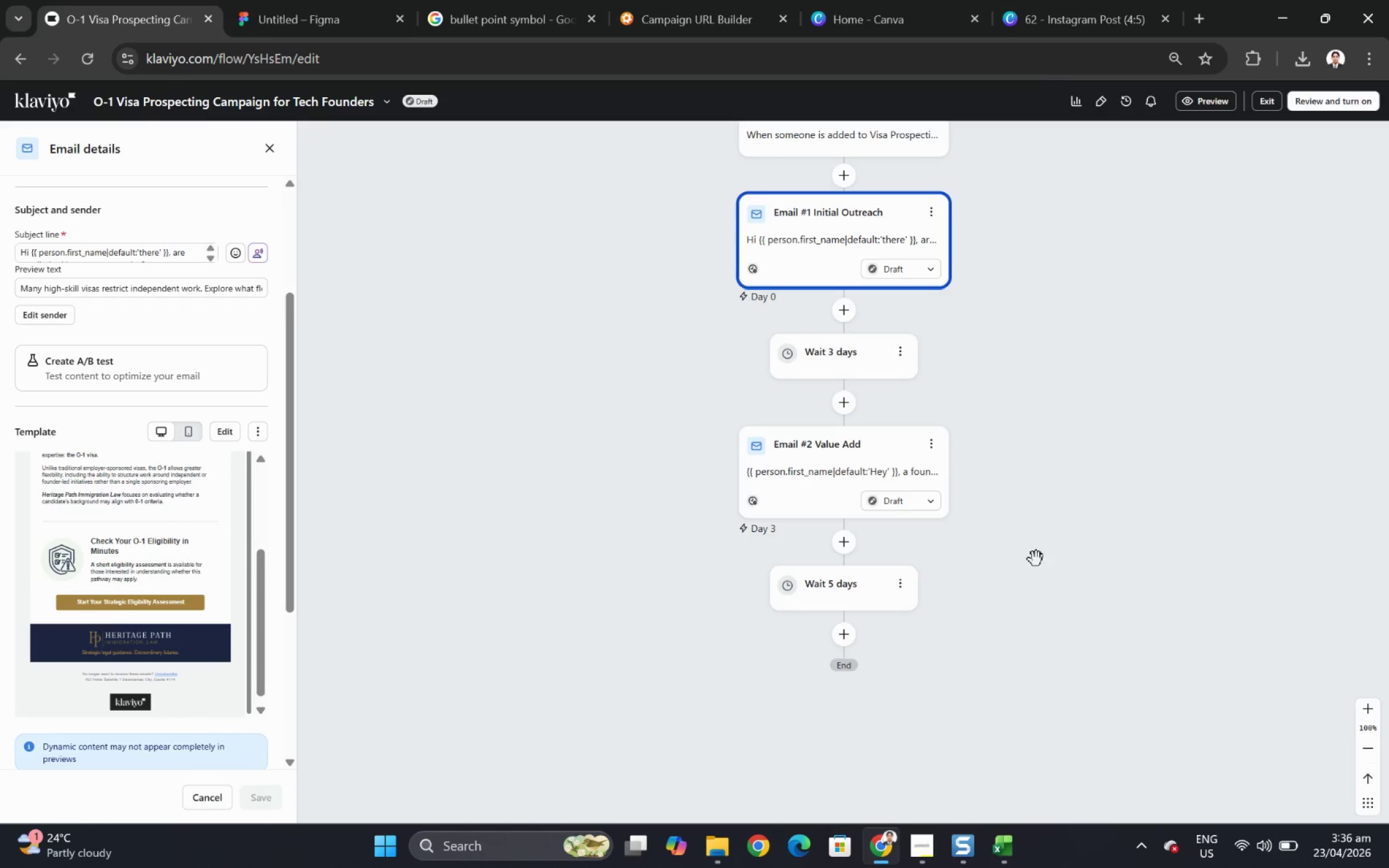 
left_click_drag(start_coordinate=[1171, 535], to_coordinate=[1081, 539])
 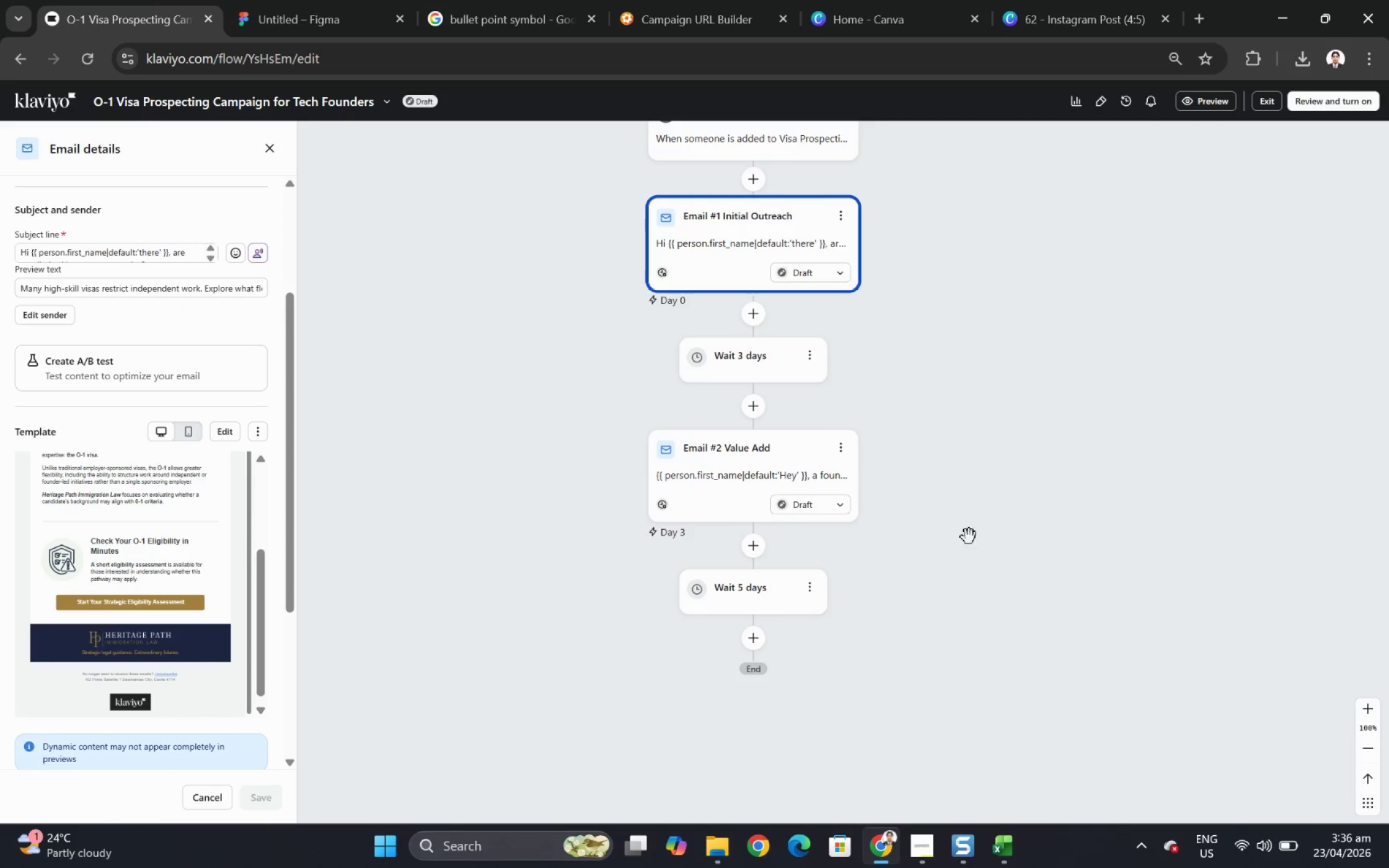 
left_click_drag(start_coordinate=[963, 537], to_coordinate=[1047, 502])
 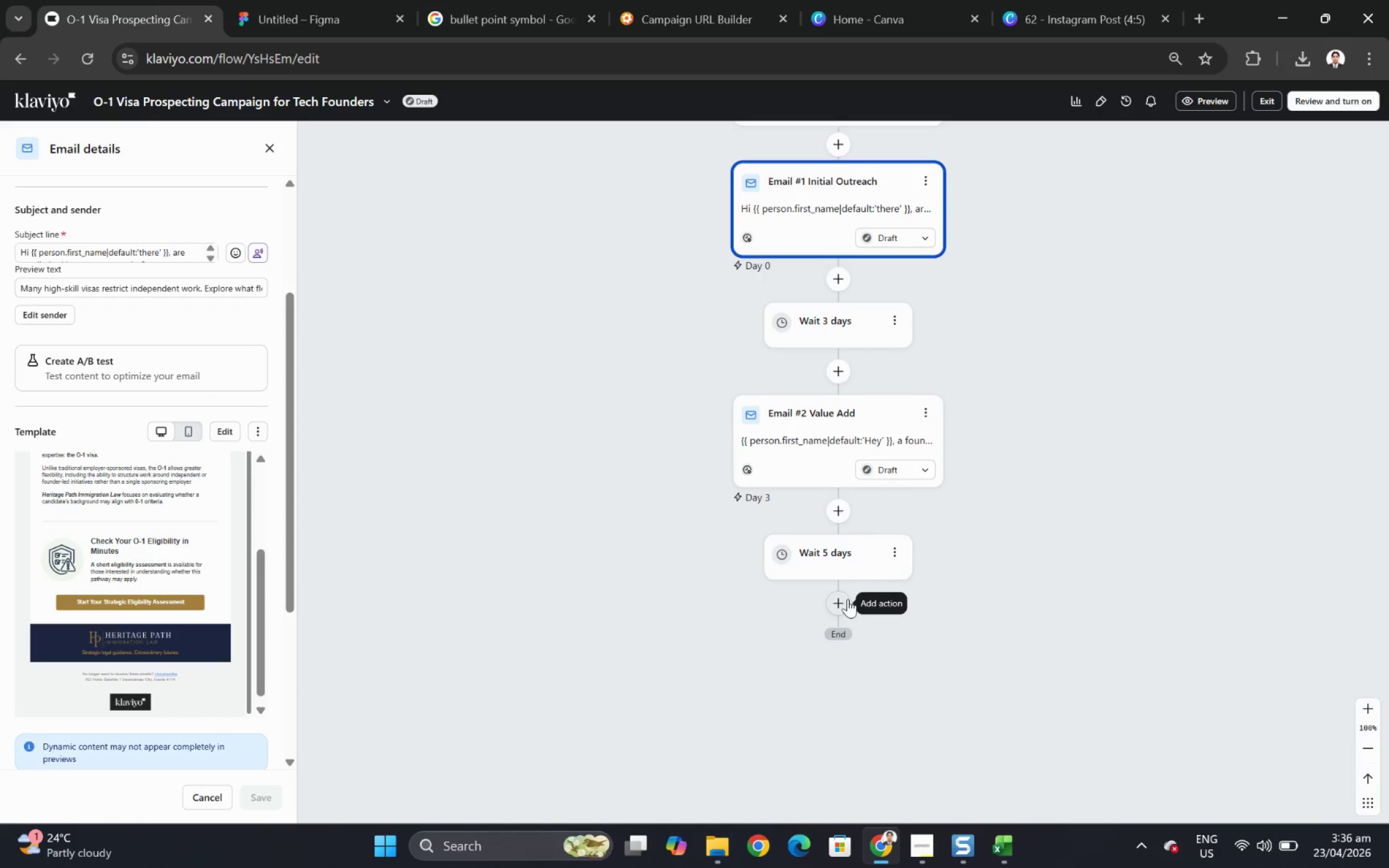 
wait(6.77)
 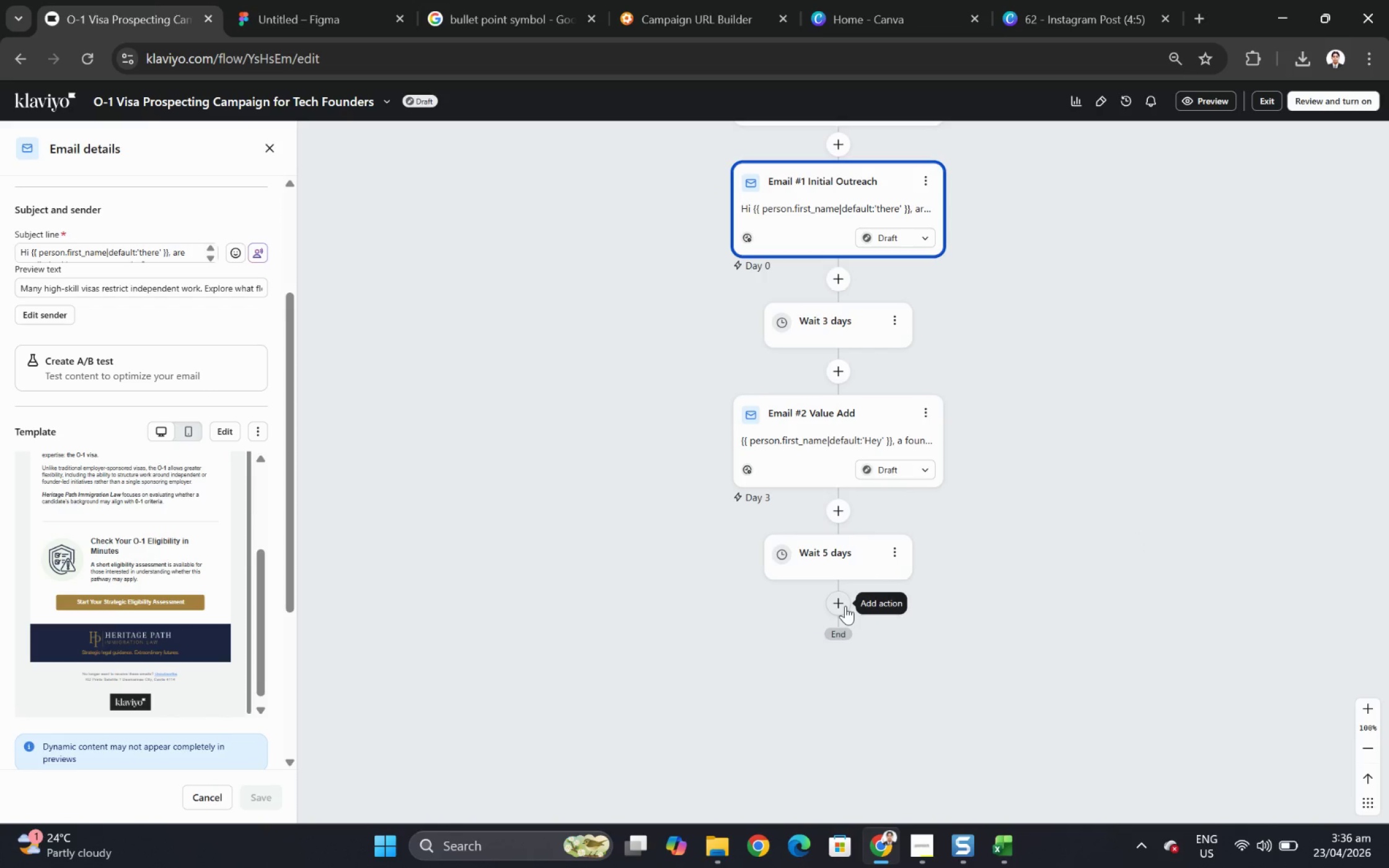 
left_click([839, 598])
 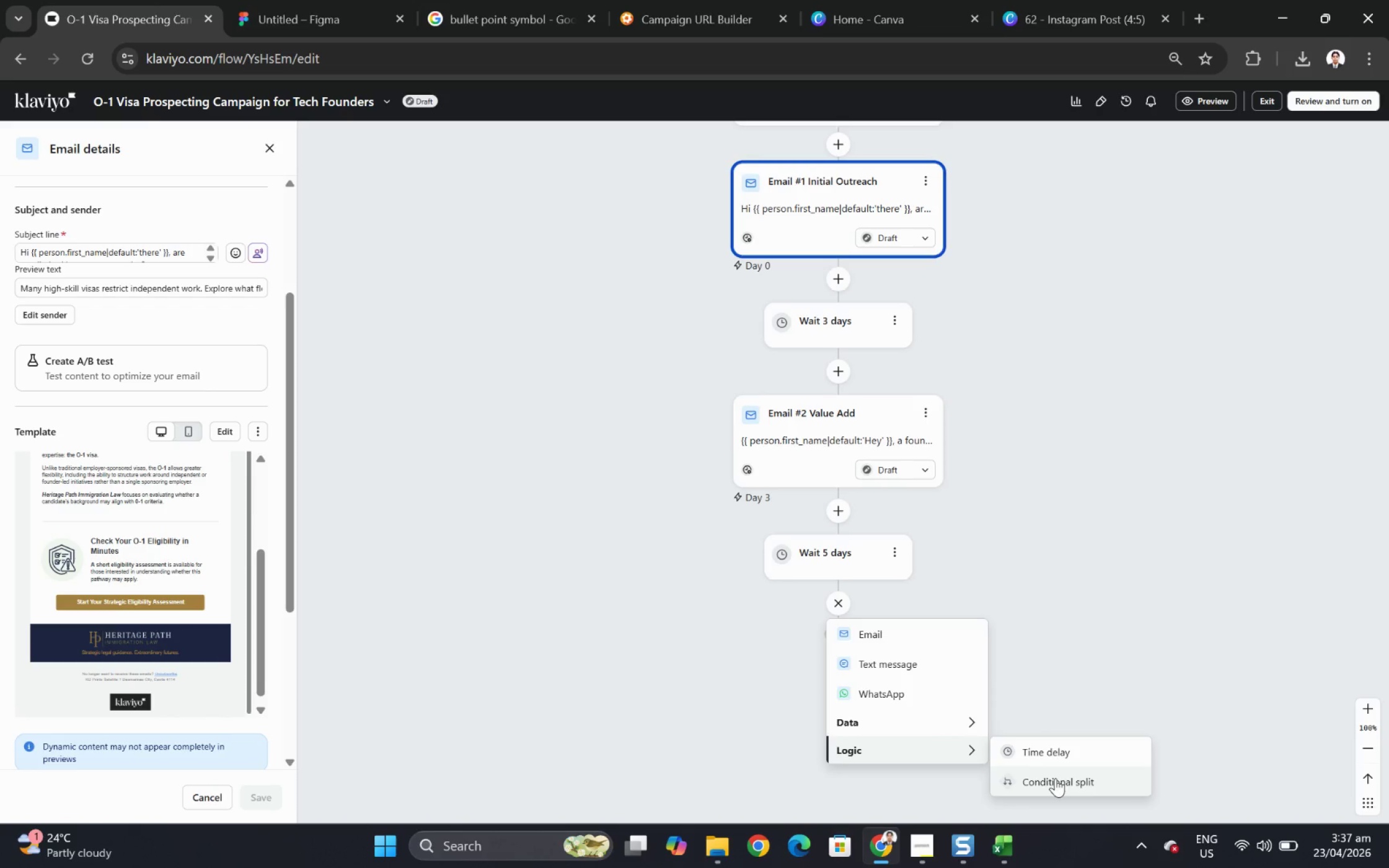 
wait(11.91)
 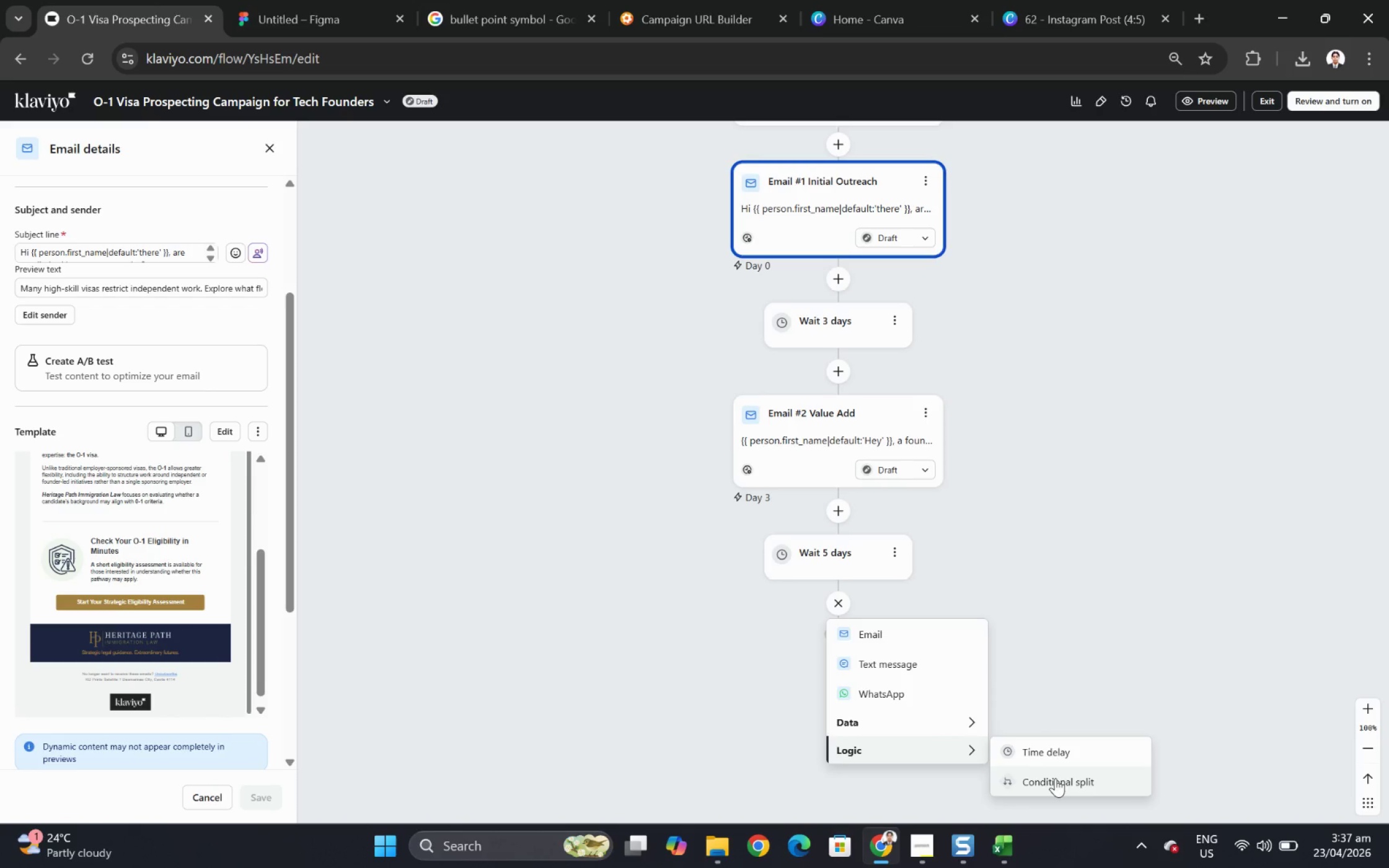 
left_click([1046, 782])
 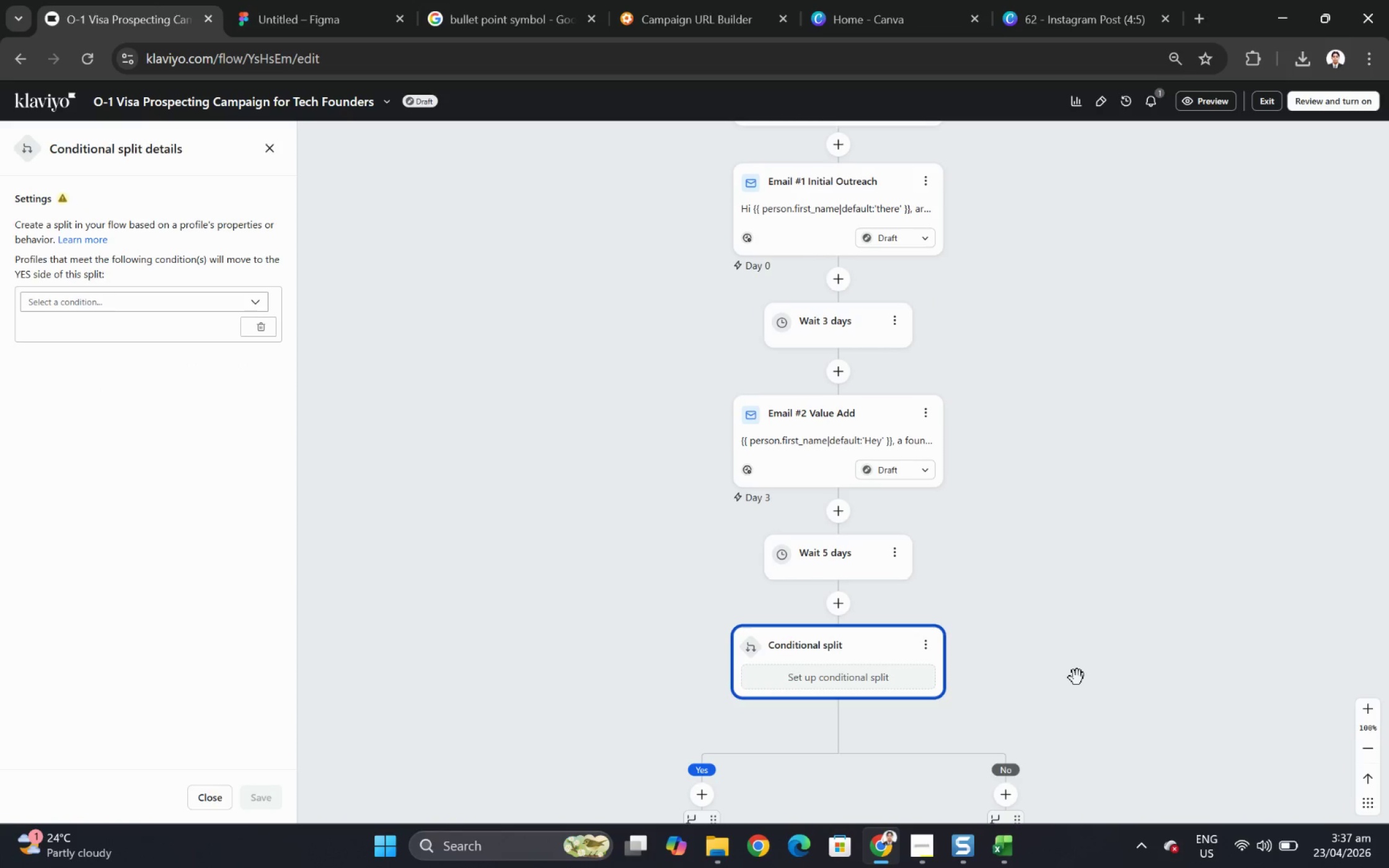 
scroll: coordinate [1093, 642], scroll_direction: down, amount: 3.0
 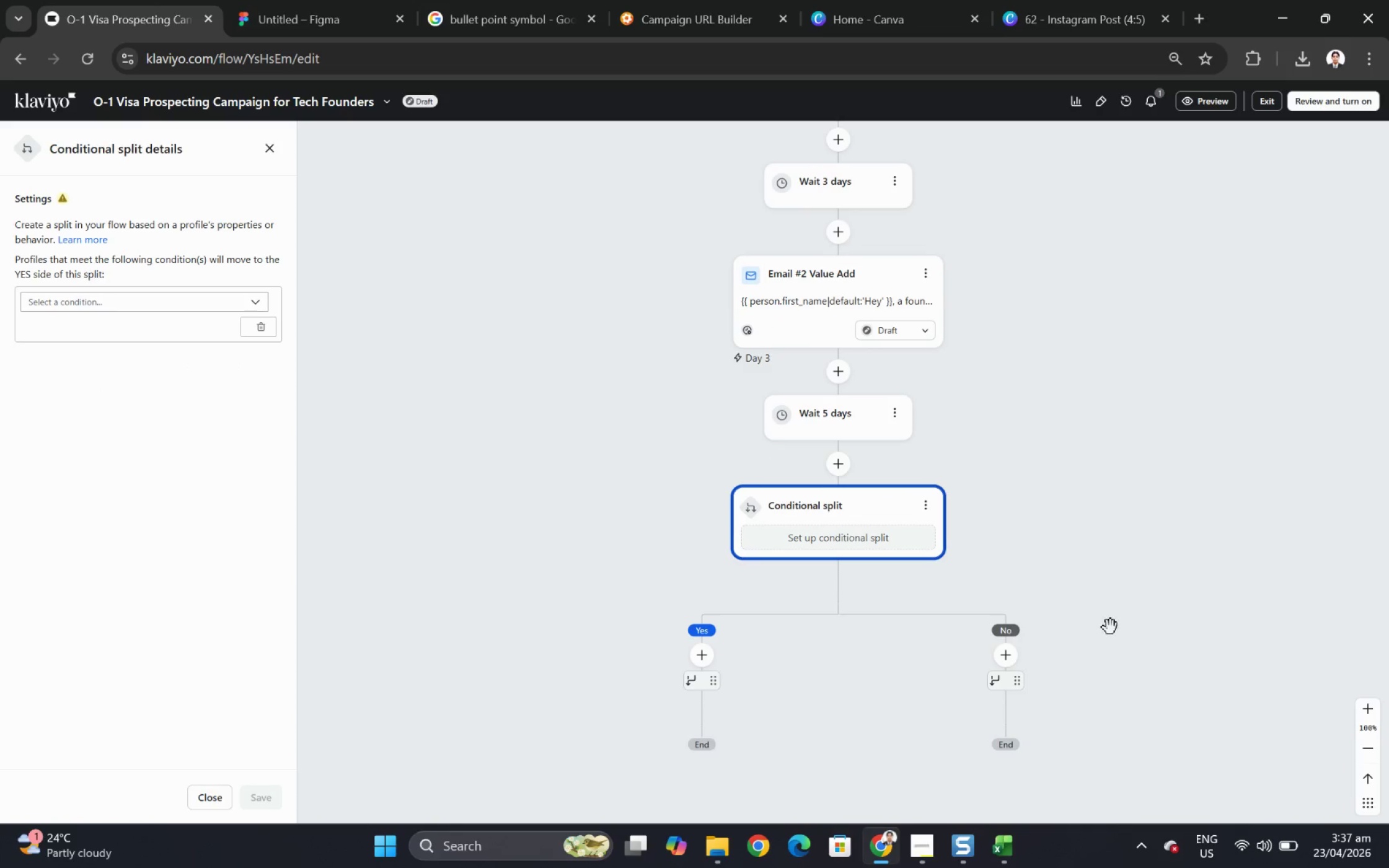 
scroll: coordinate [1110, 627], scroll_direction: up, amount: 2.0
 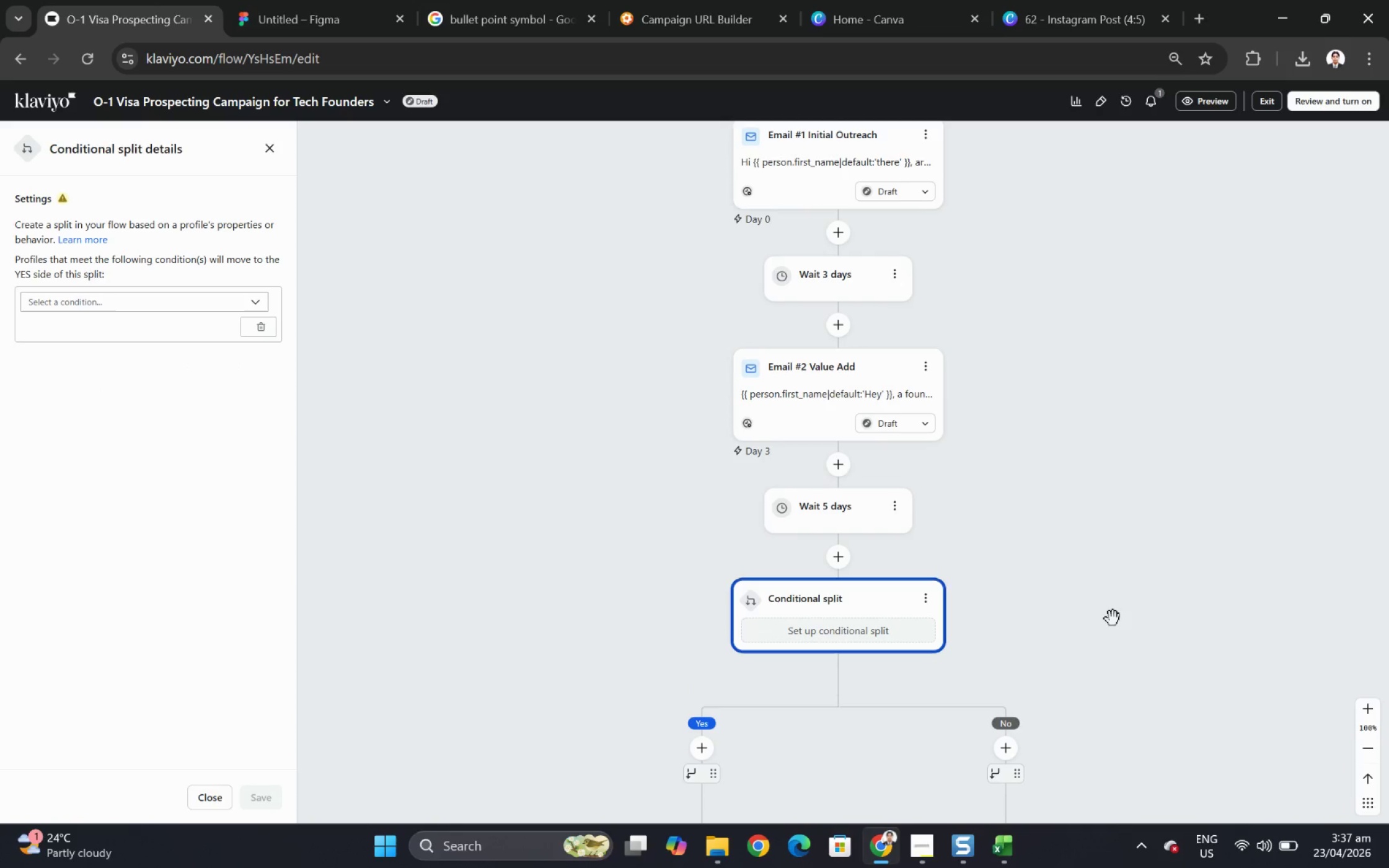 
left_click_drag(start_coordinate=[1138, 593], to_coordinate=[1108, 516])
 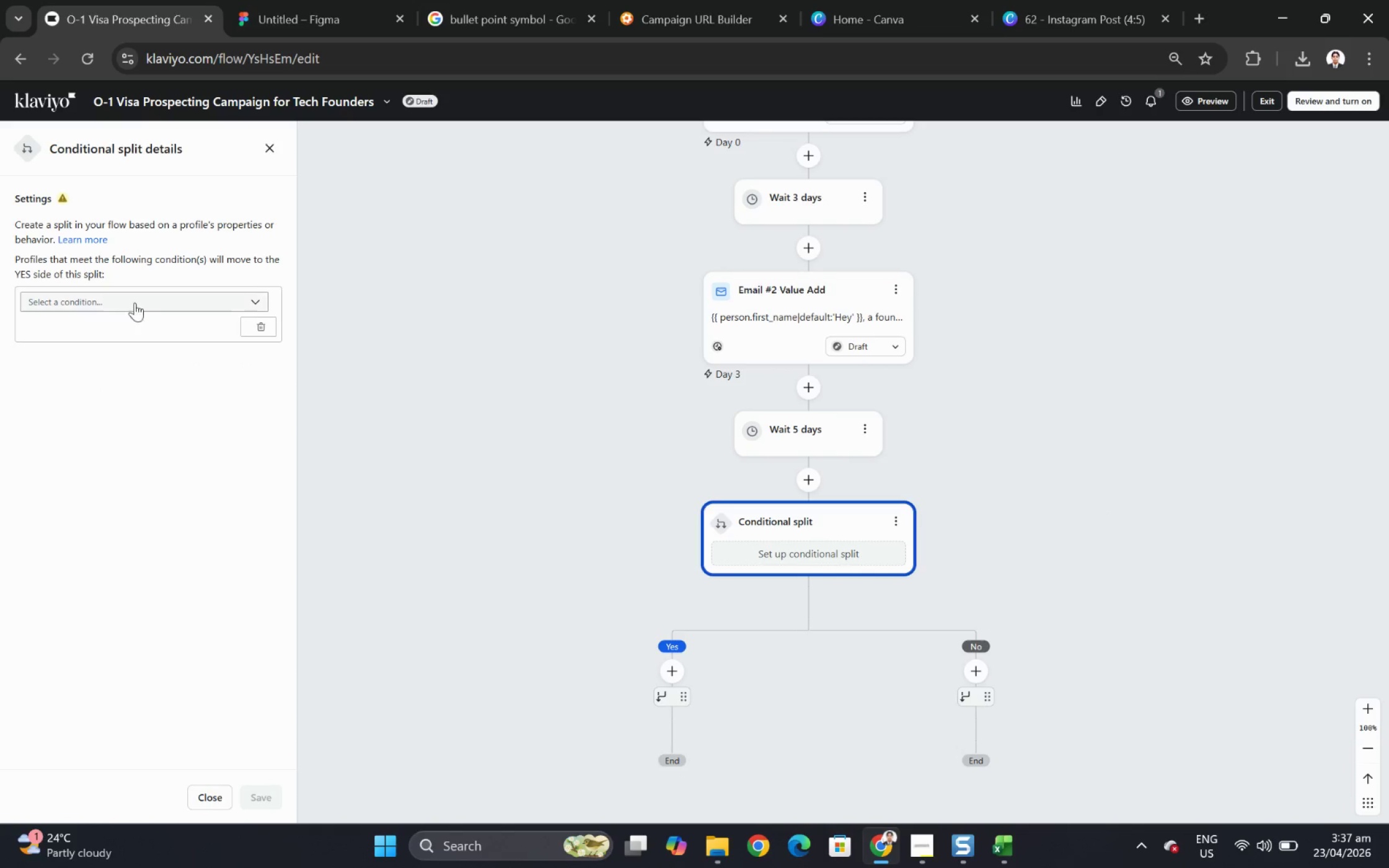 
left_click([138, 310])
 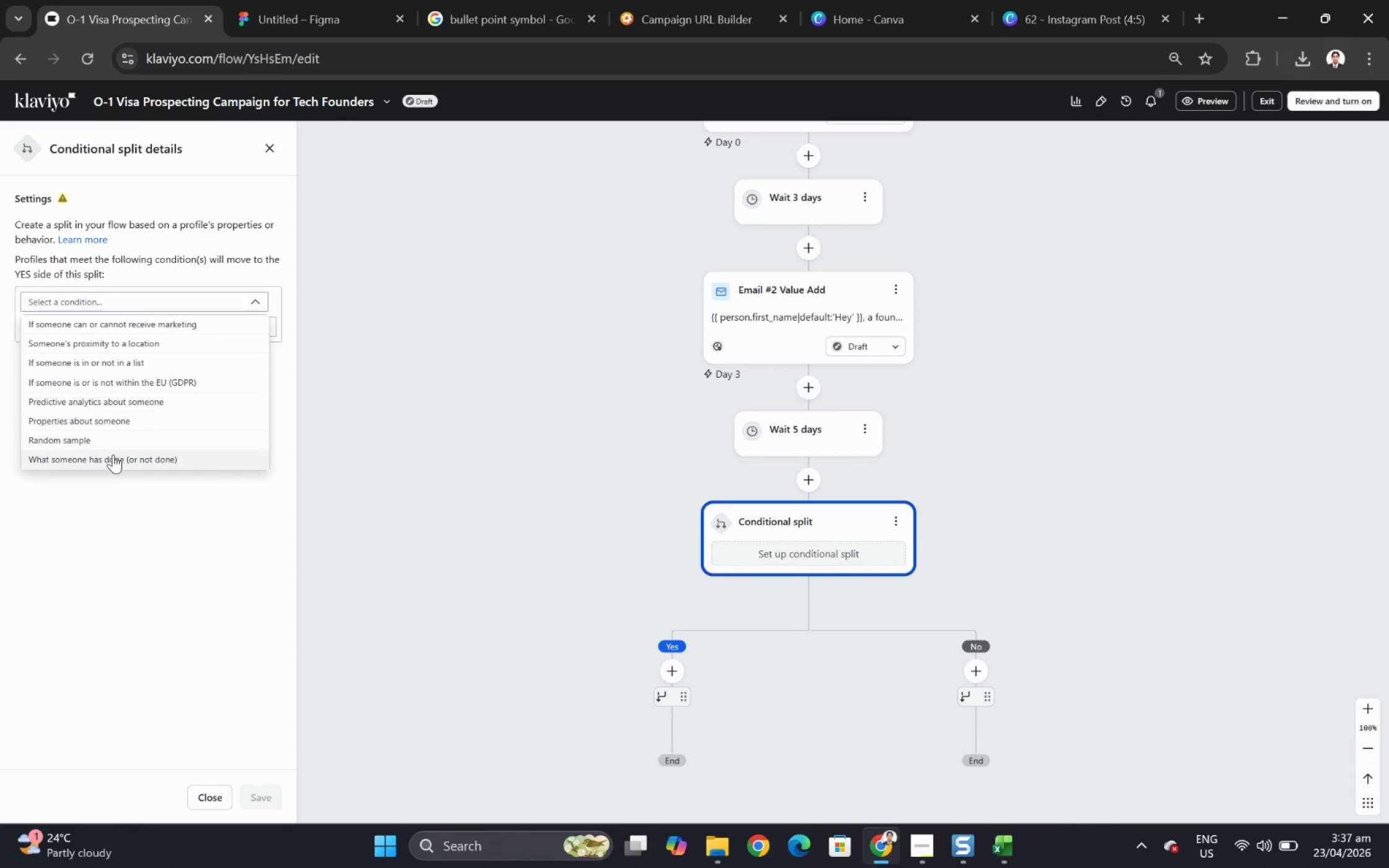 
left_click([116, 461])
 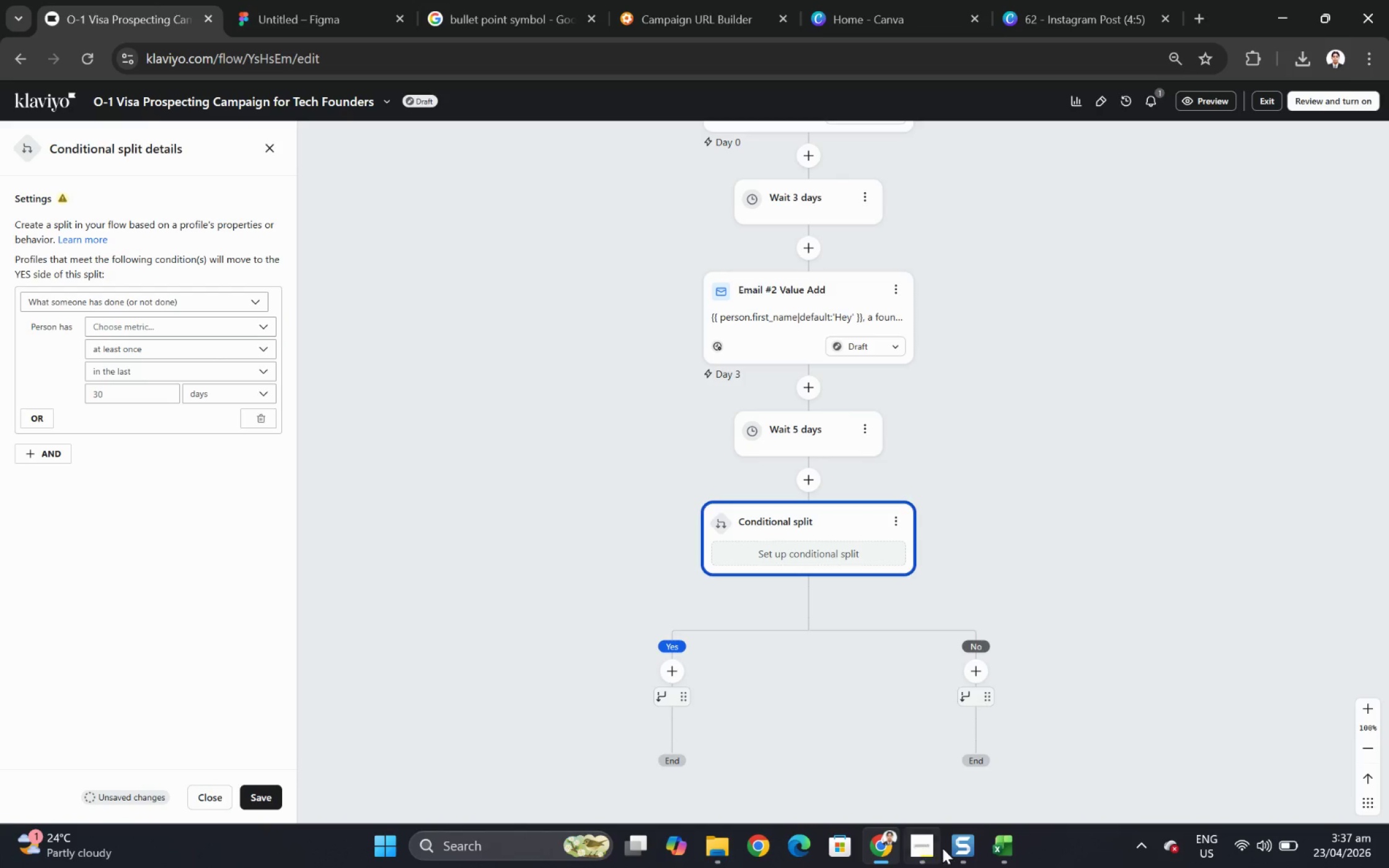 
left_click([924, 843])